 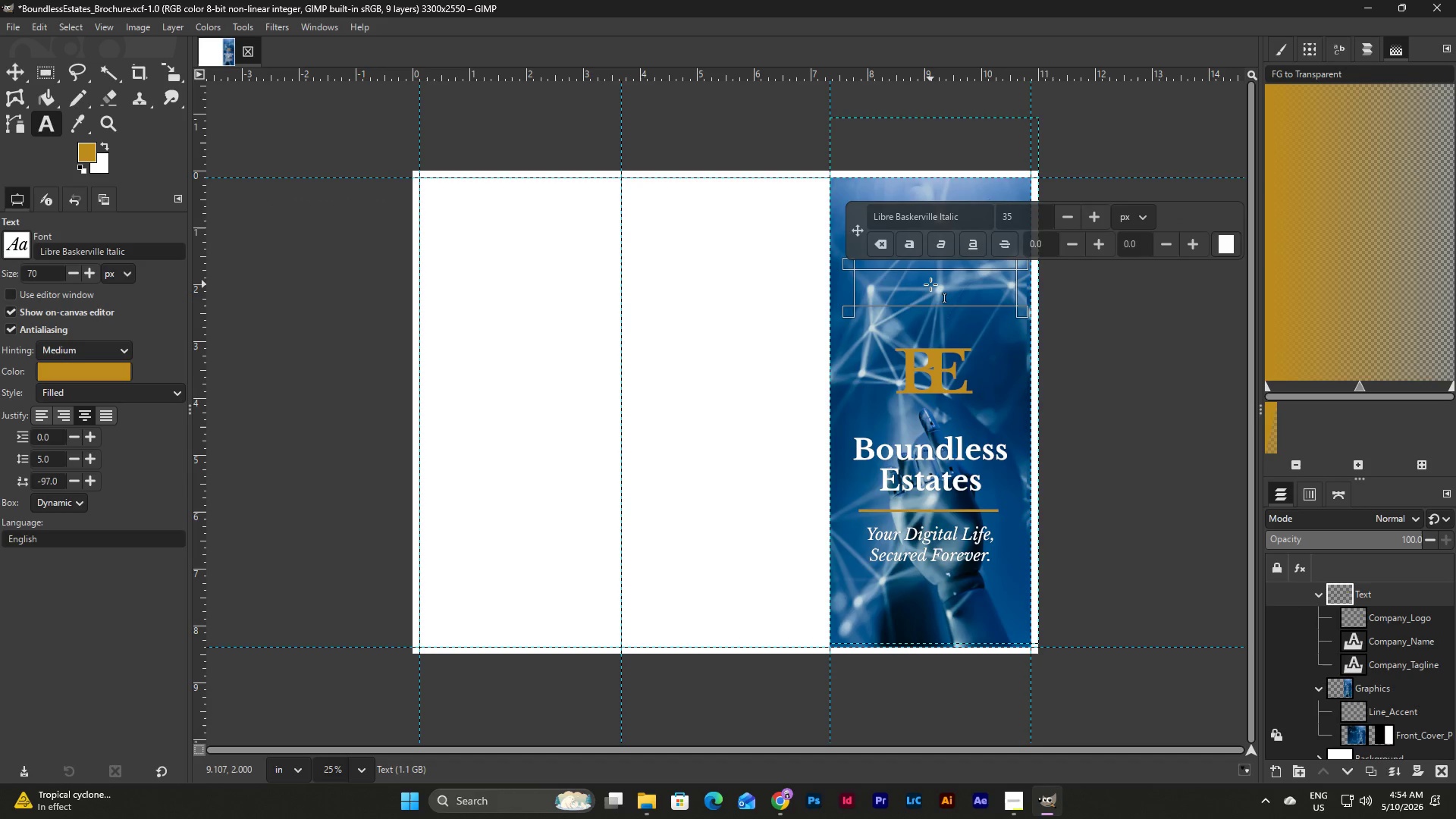 
type(Di)
key(Backspace)
key(Backspace)
type(Di)
key(Backspace)
 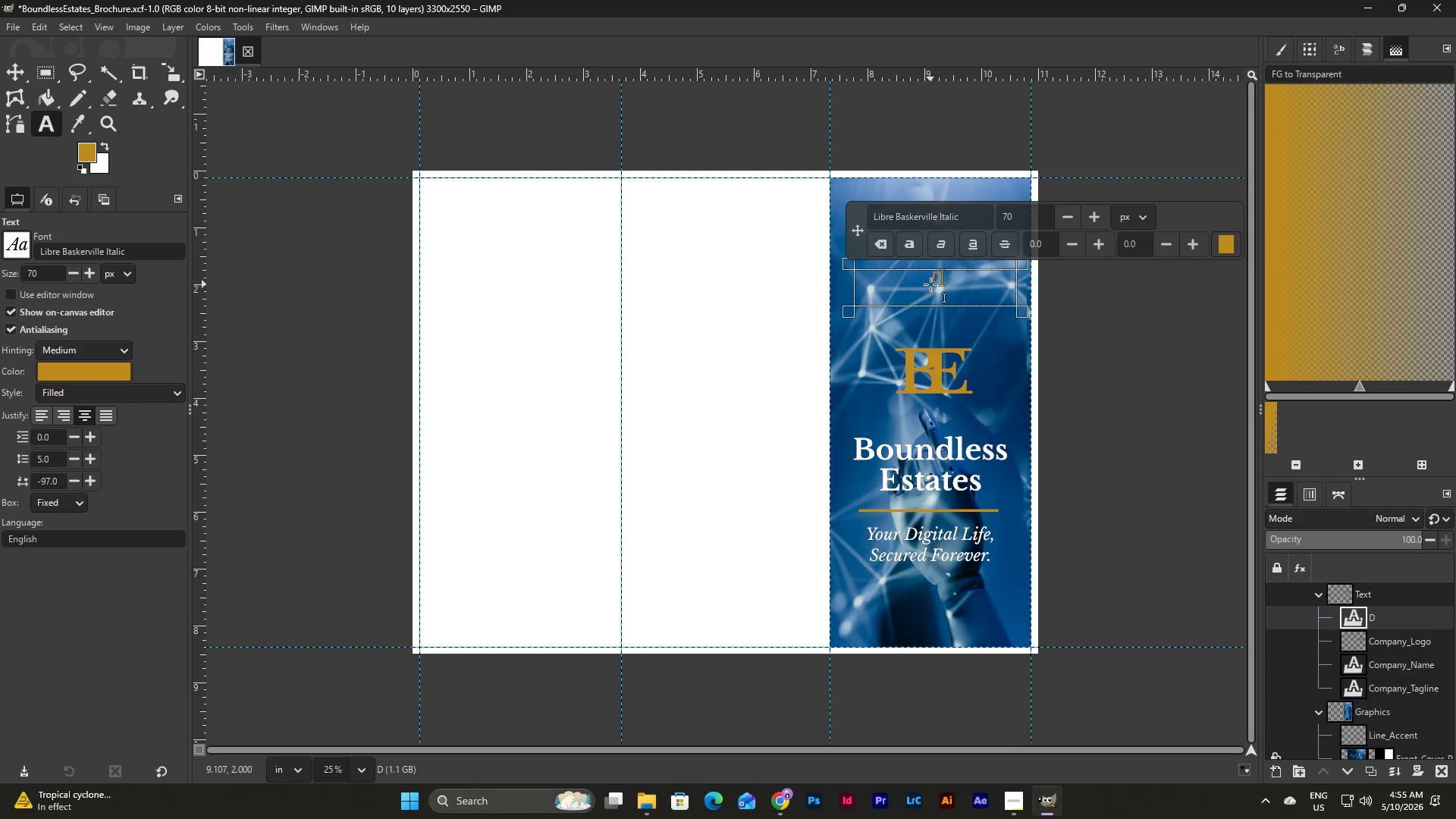 
key(Control+Z)
 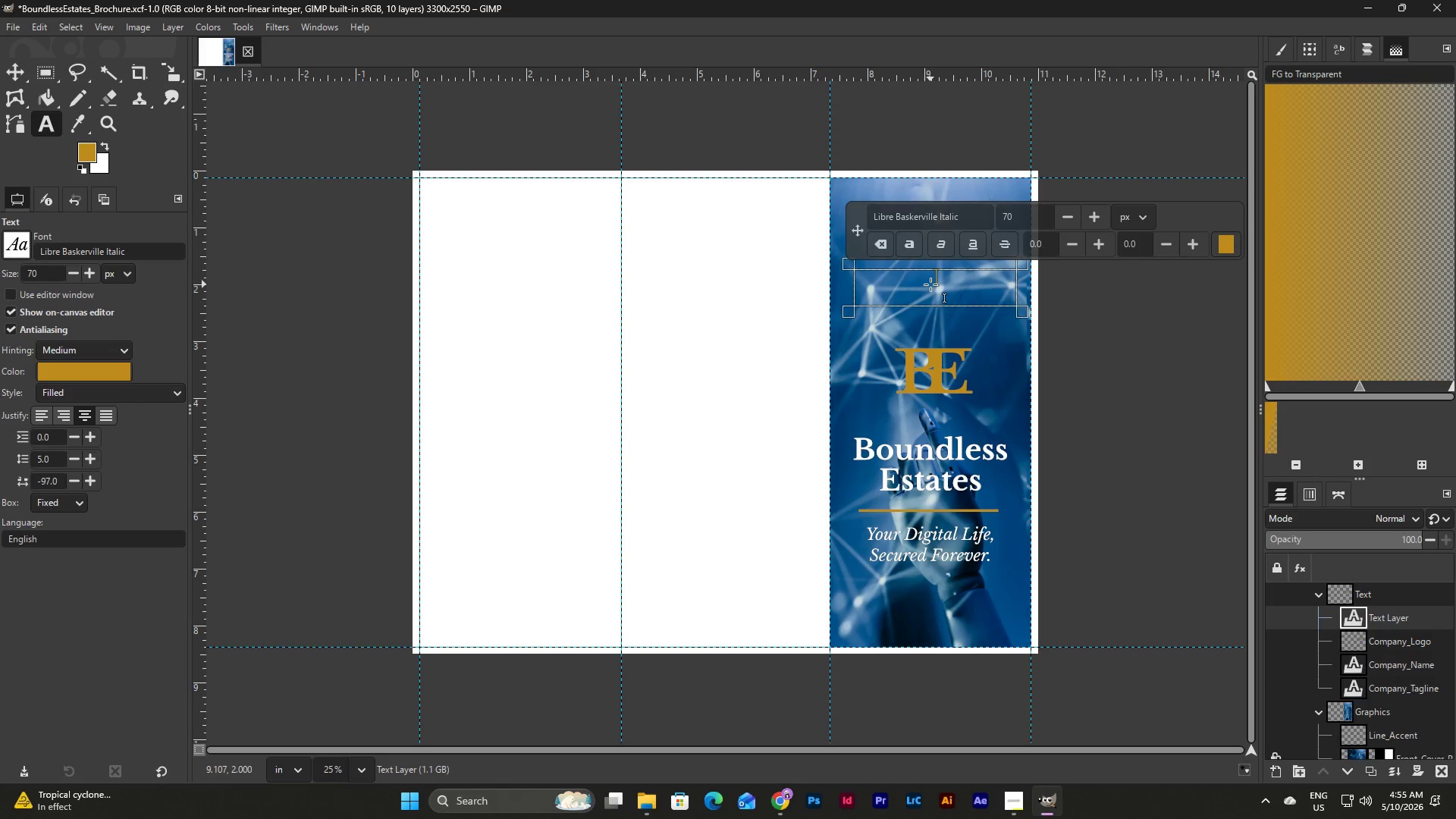 
key(Control+Z)
 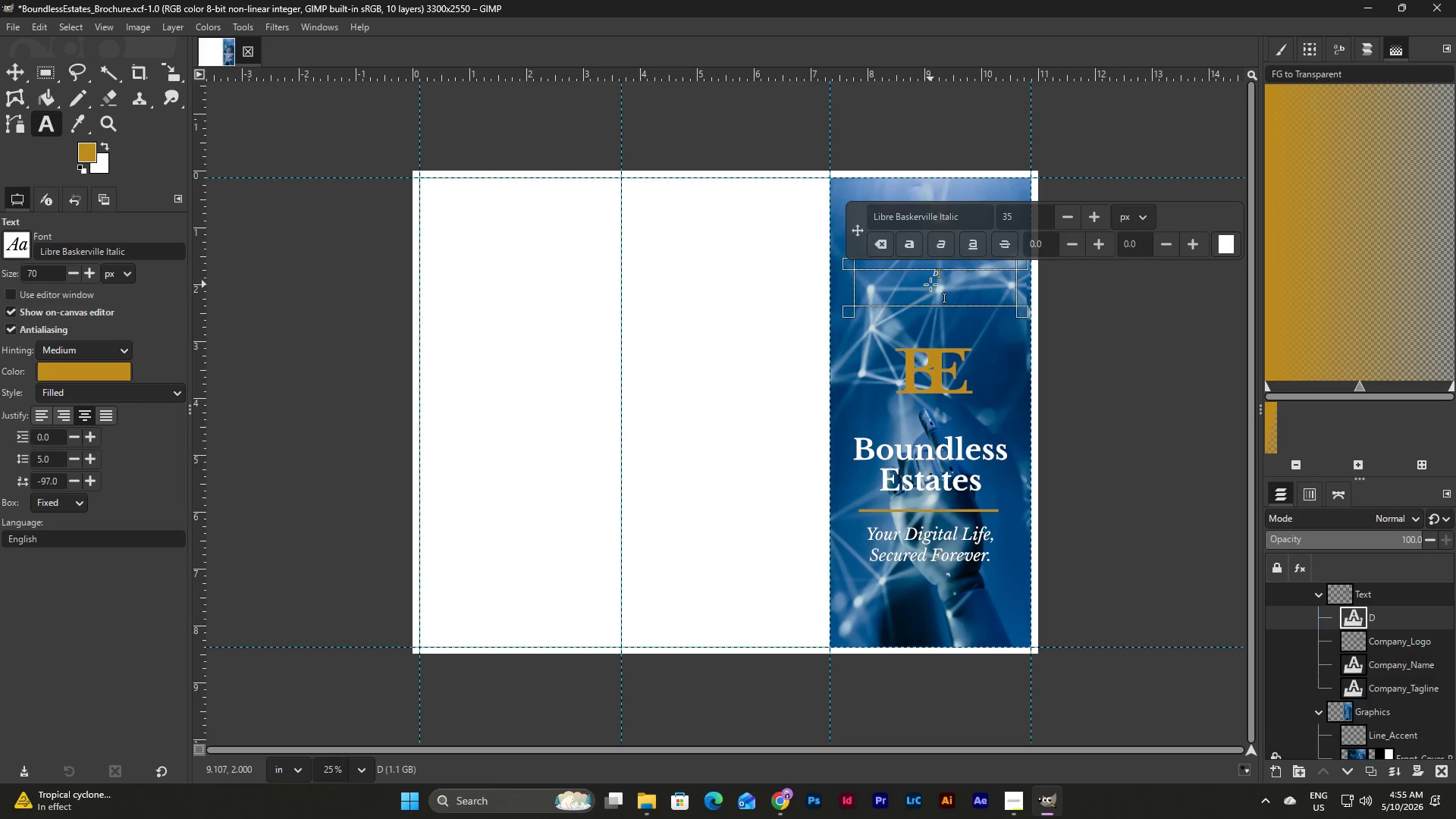 
type(igital)
 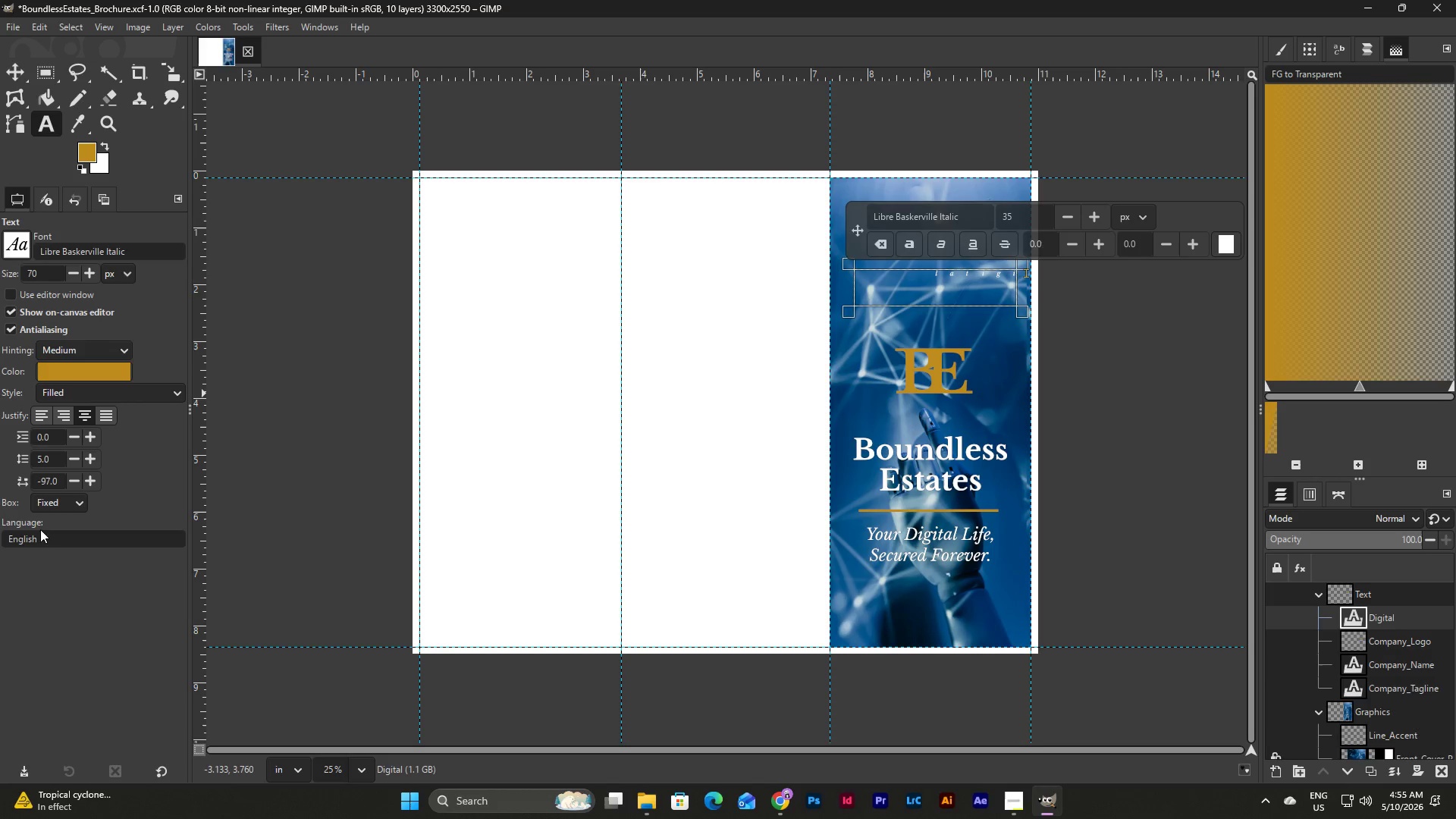 
left_click([62, 475])
 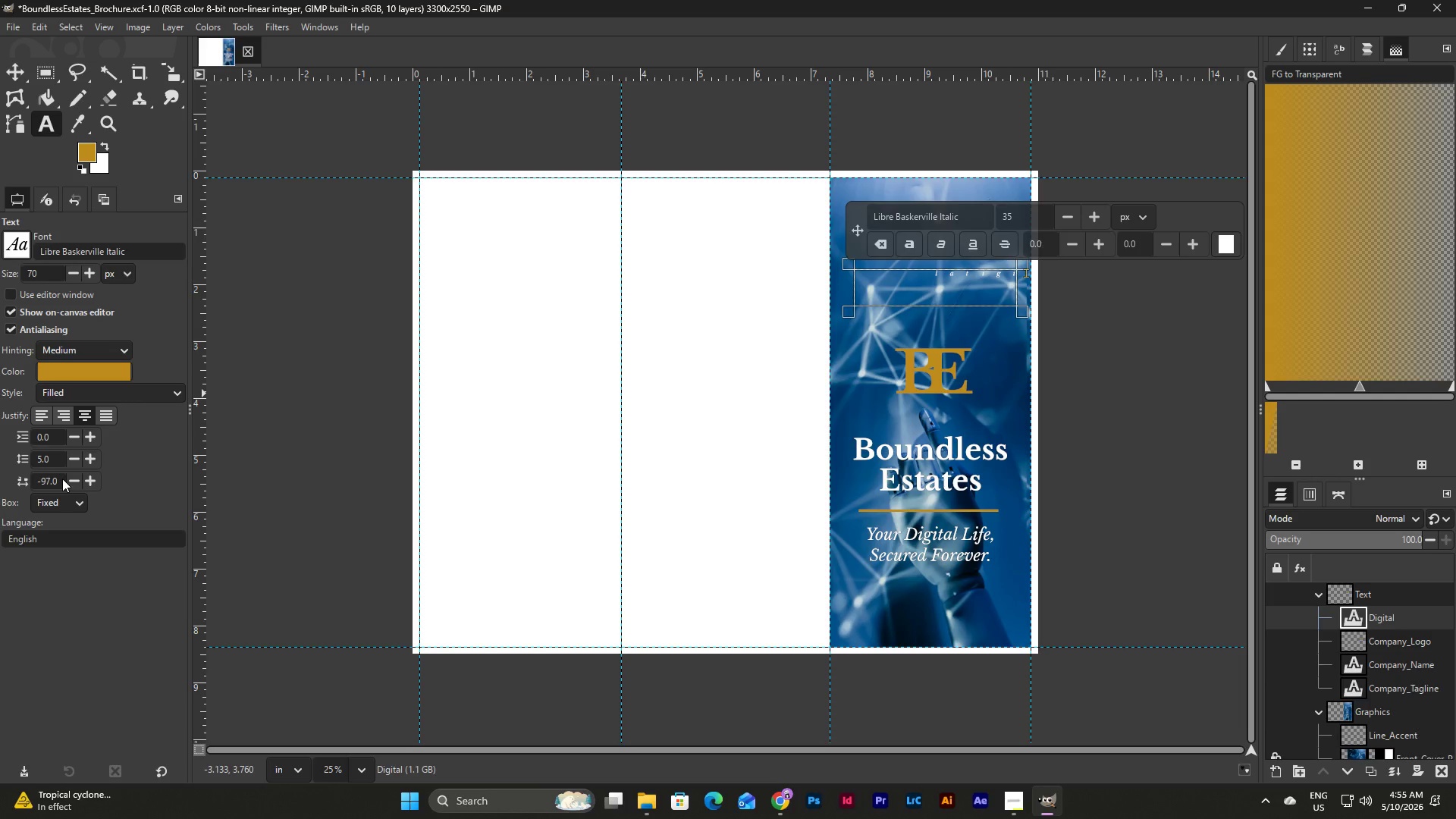 
left_click_drag(start_coordinate=[61, 479], to_coordinate=[55, 478])
 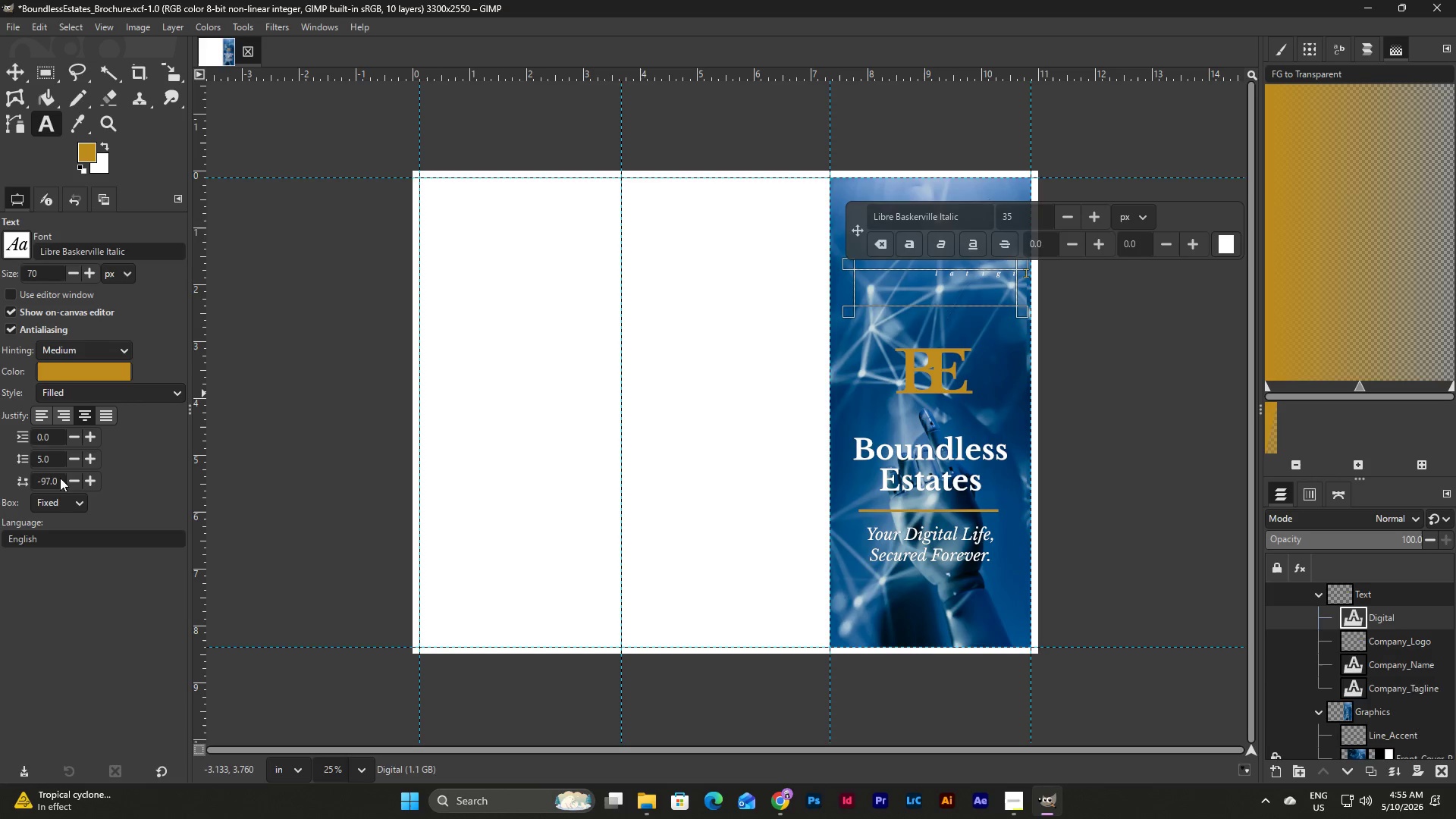 
left_click_drag(start_coordinate=[60, 478], to_coordinate=[29, 478])
 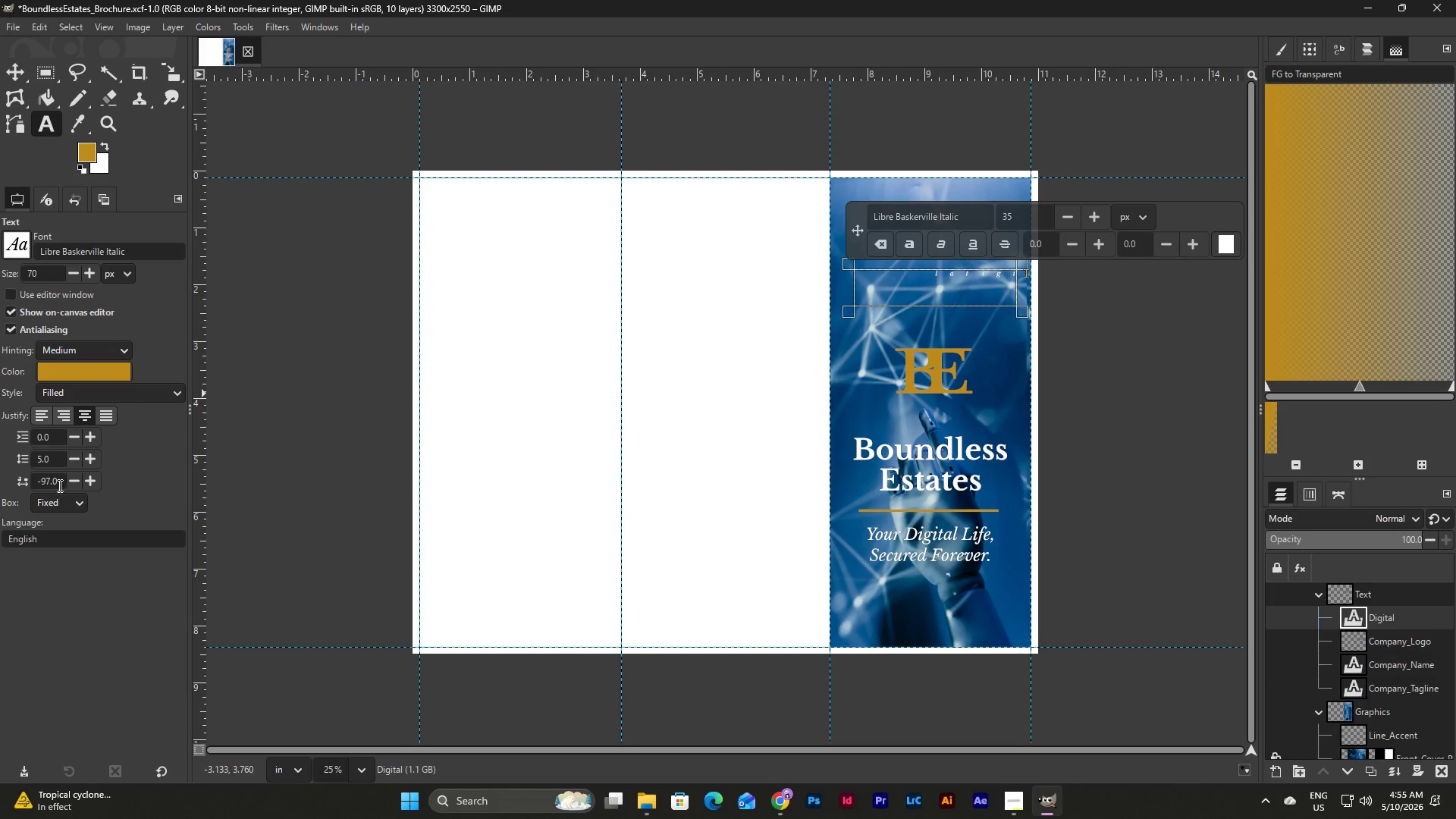 
left_click_drag(start_coordinate=[58, 483], to_coordinate=[24, 478])
 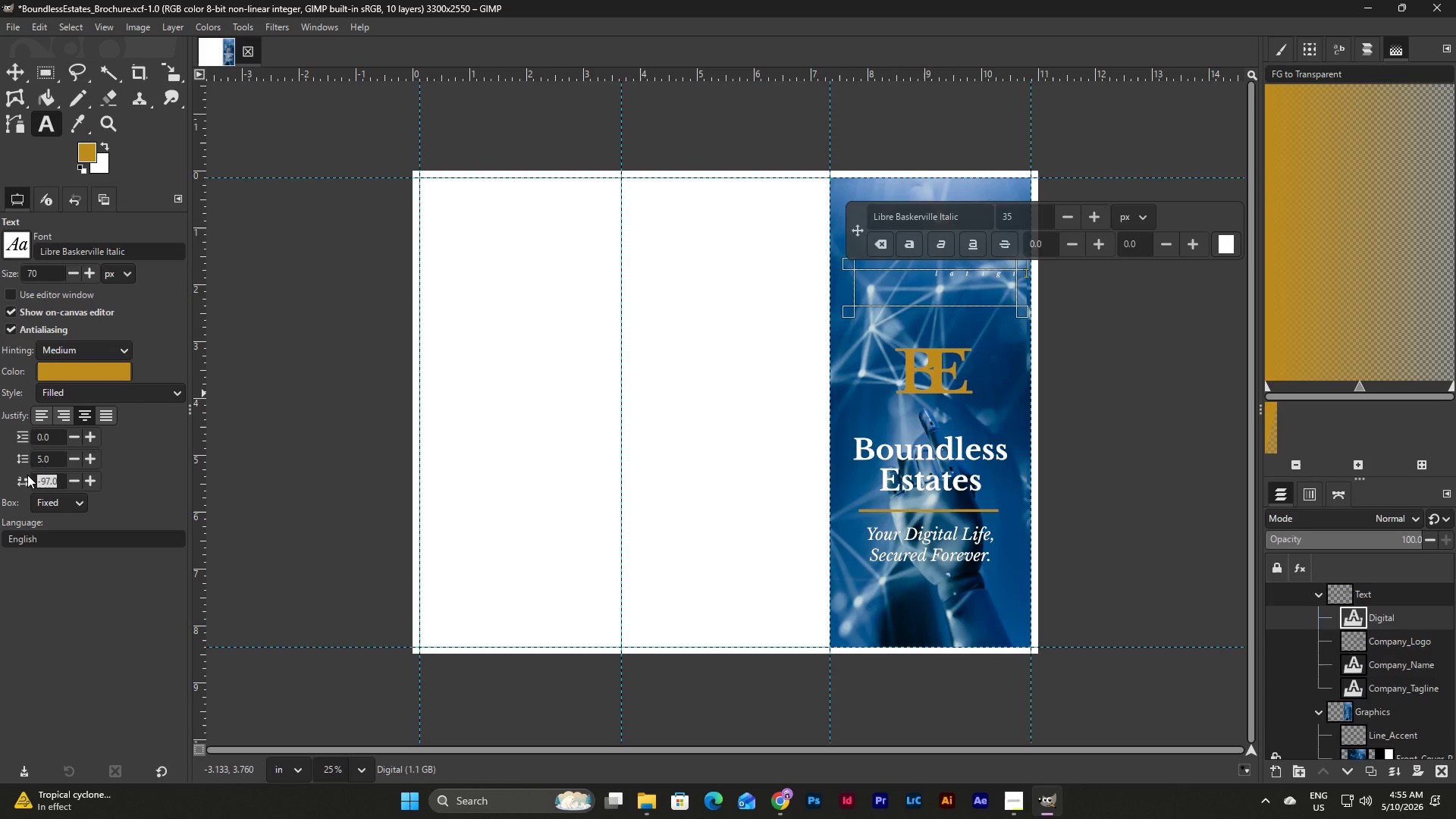 
key(Numpad0)
 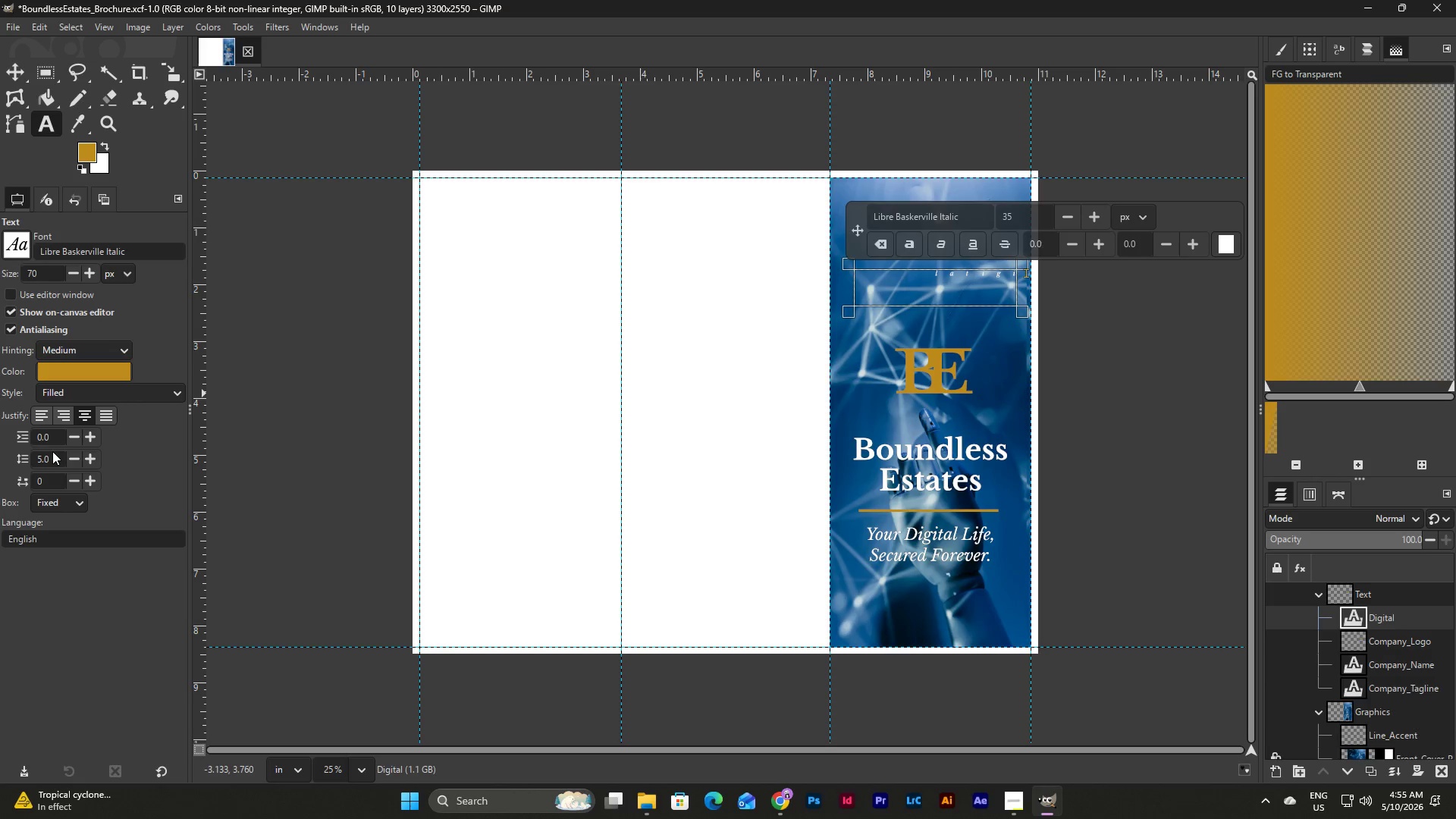 
double_click([54, 454])
 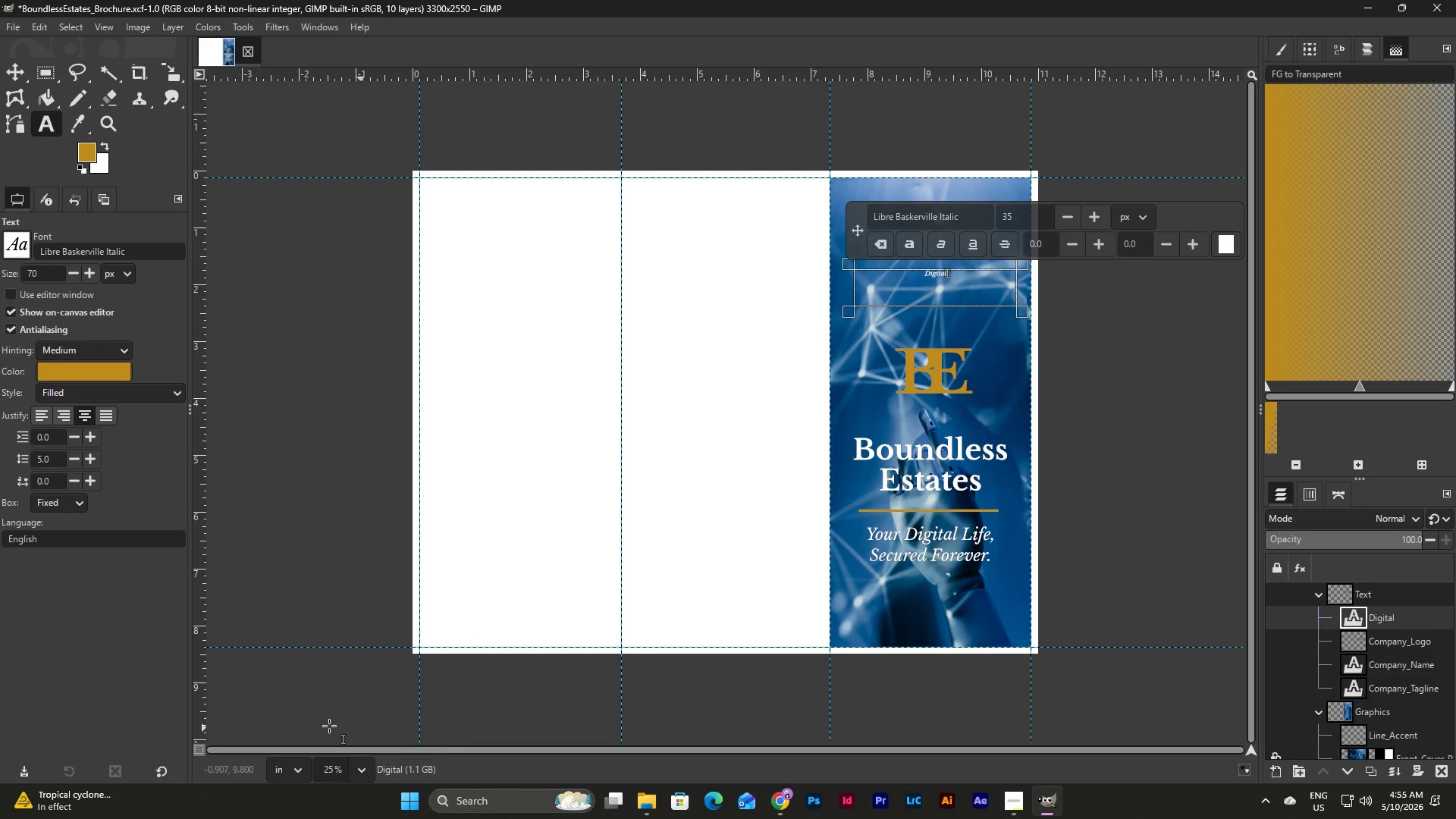 
left_click([364, 766])
 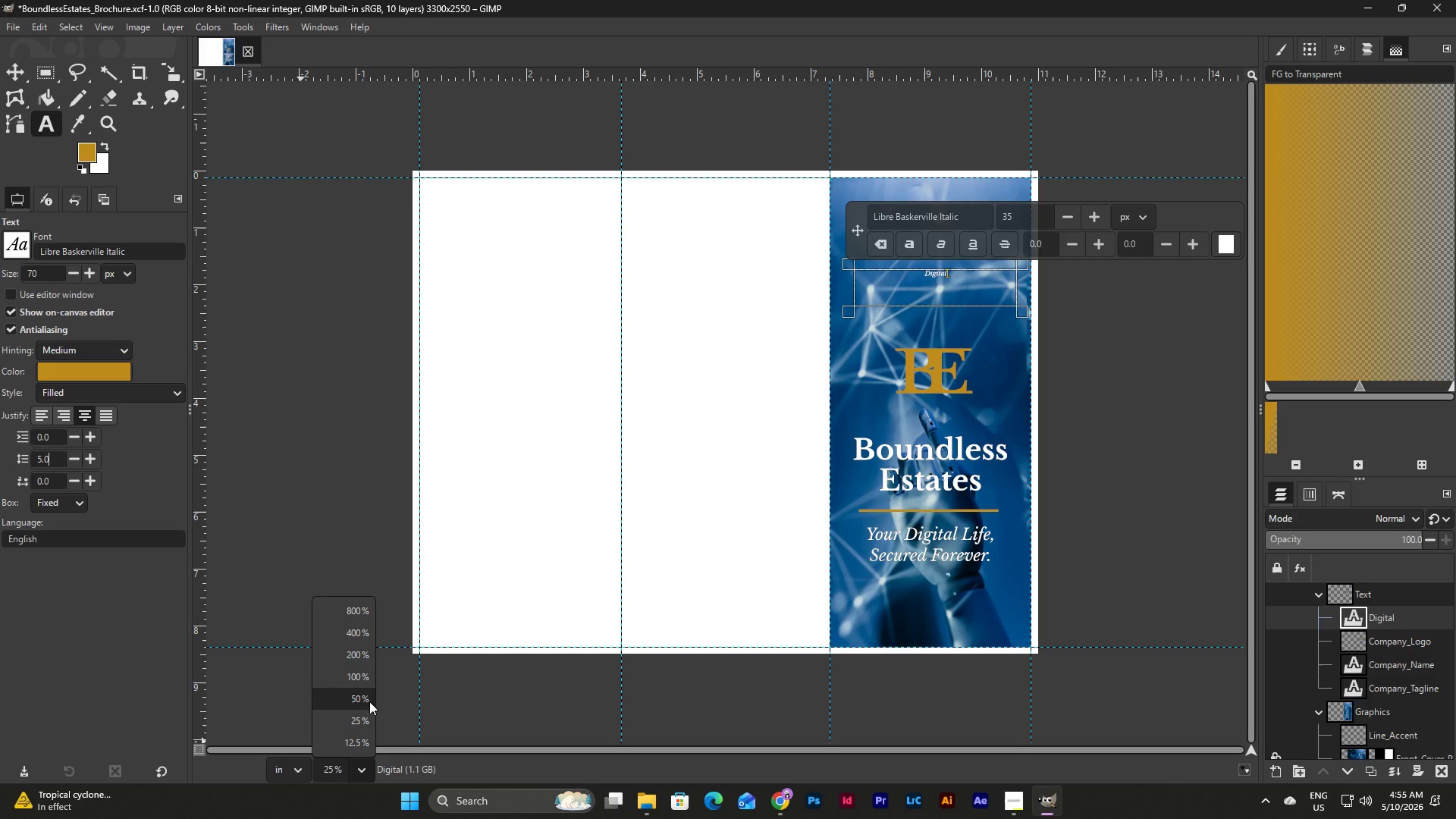 
left_click([362, 678])
 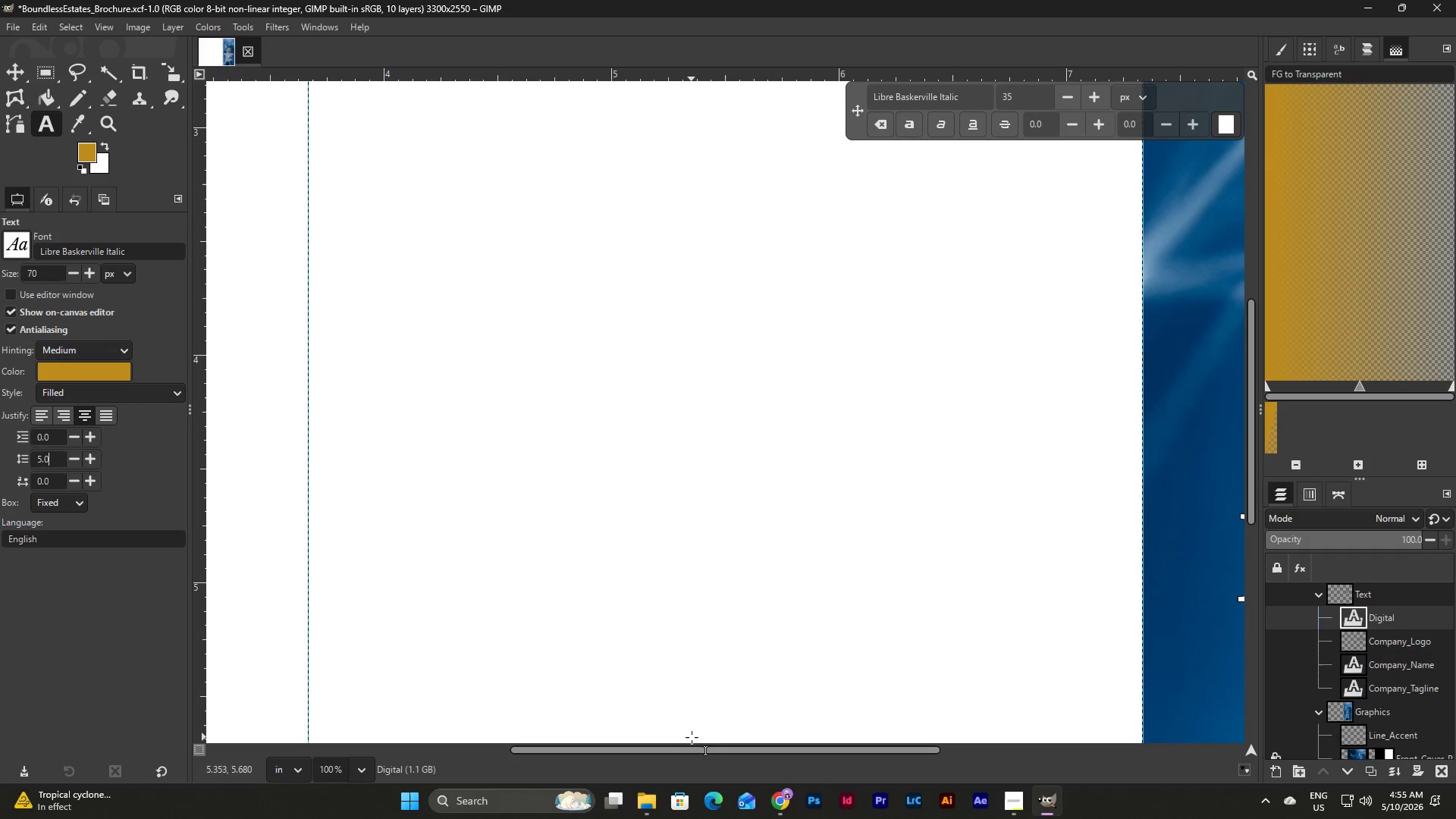 
left_click_drag(start_coordinate=[696, 744], to_coordinate=[797, 726])
 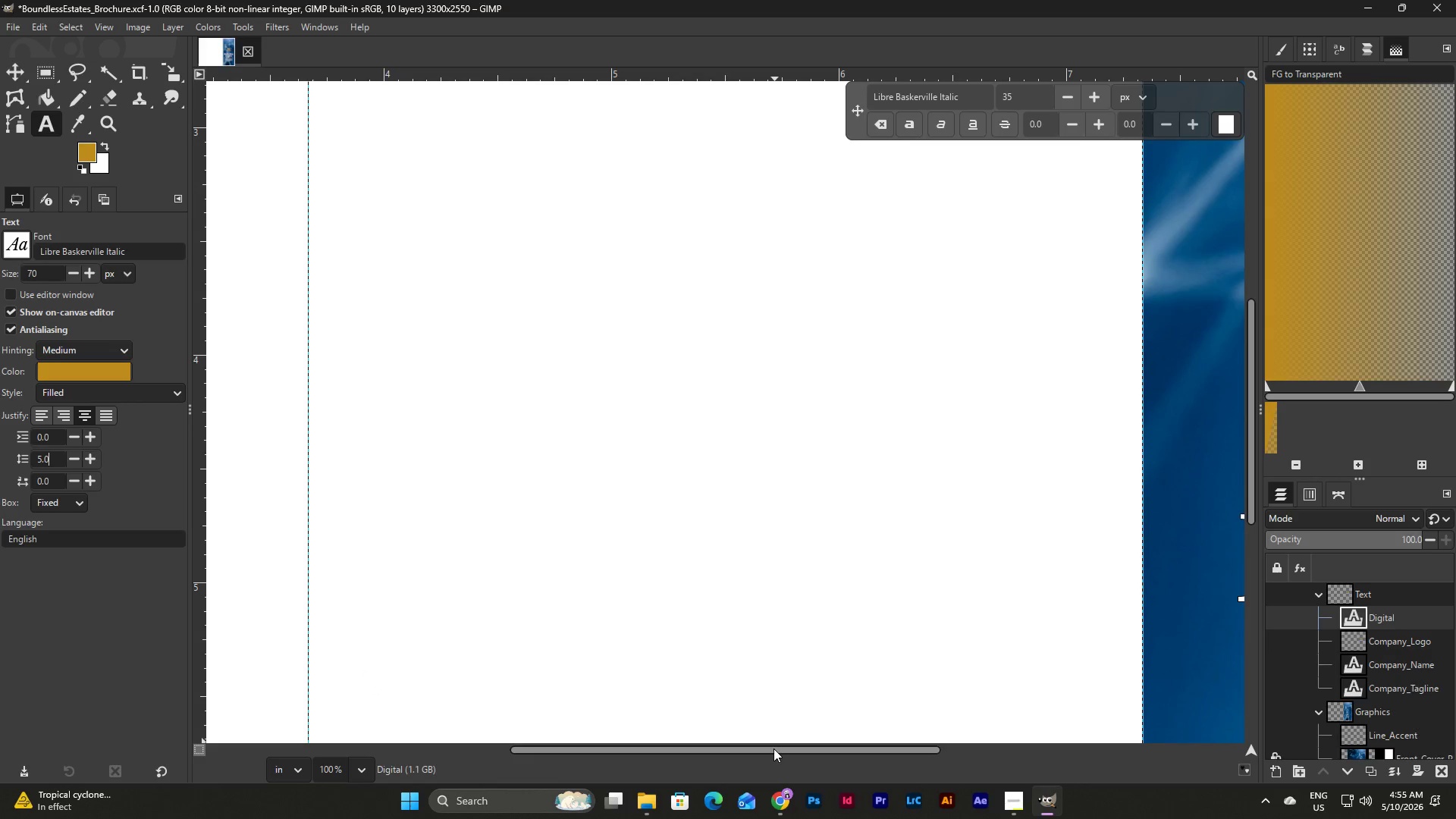 
left_click_drag(start_coordinate=[774, 748], to_coordinate=[1078, 732])
 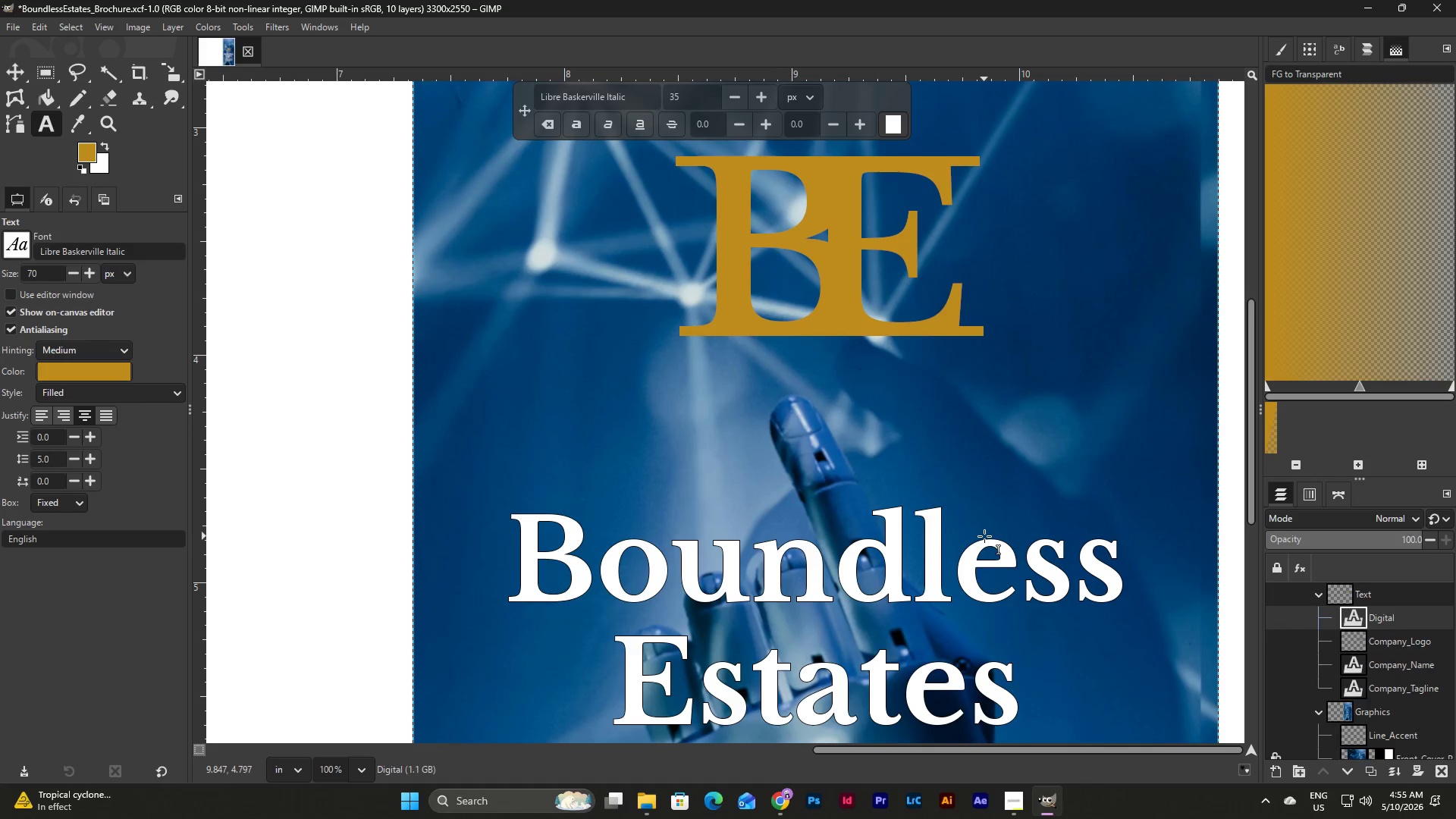 
scroll: coordinate [986, 531], scroll_direction: up, amount: 9.0
 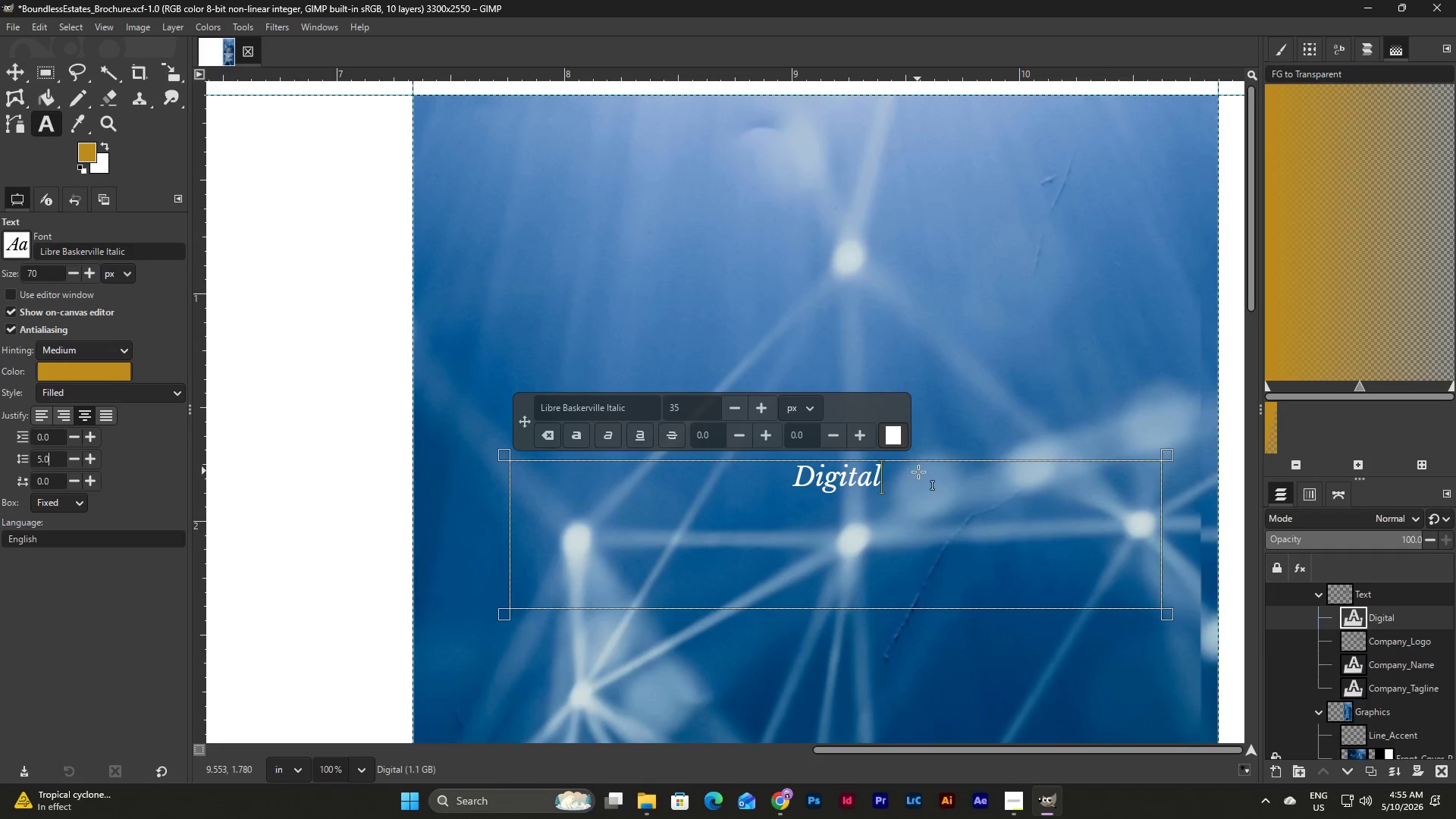 
key(Space)
 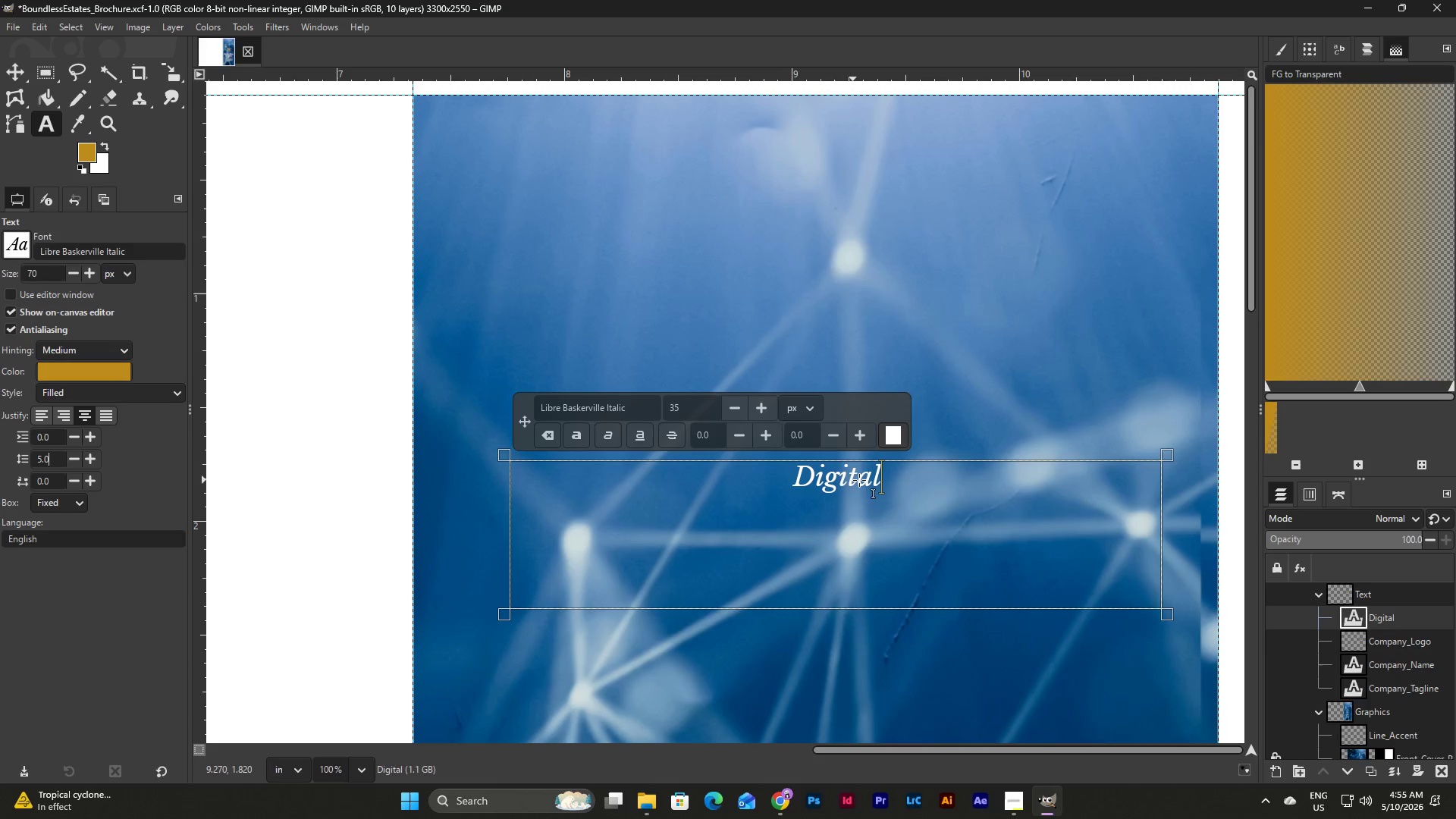 
double_click([891, 477])
 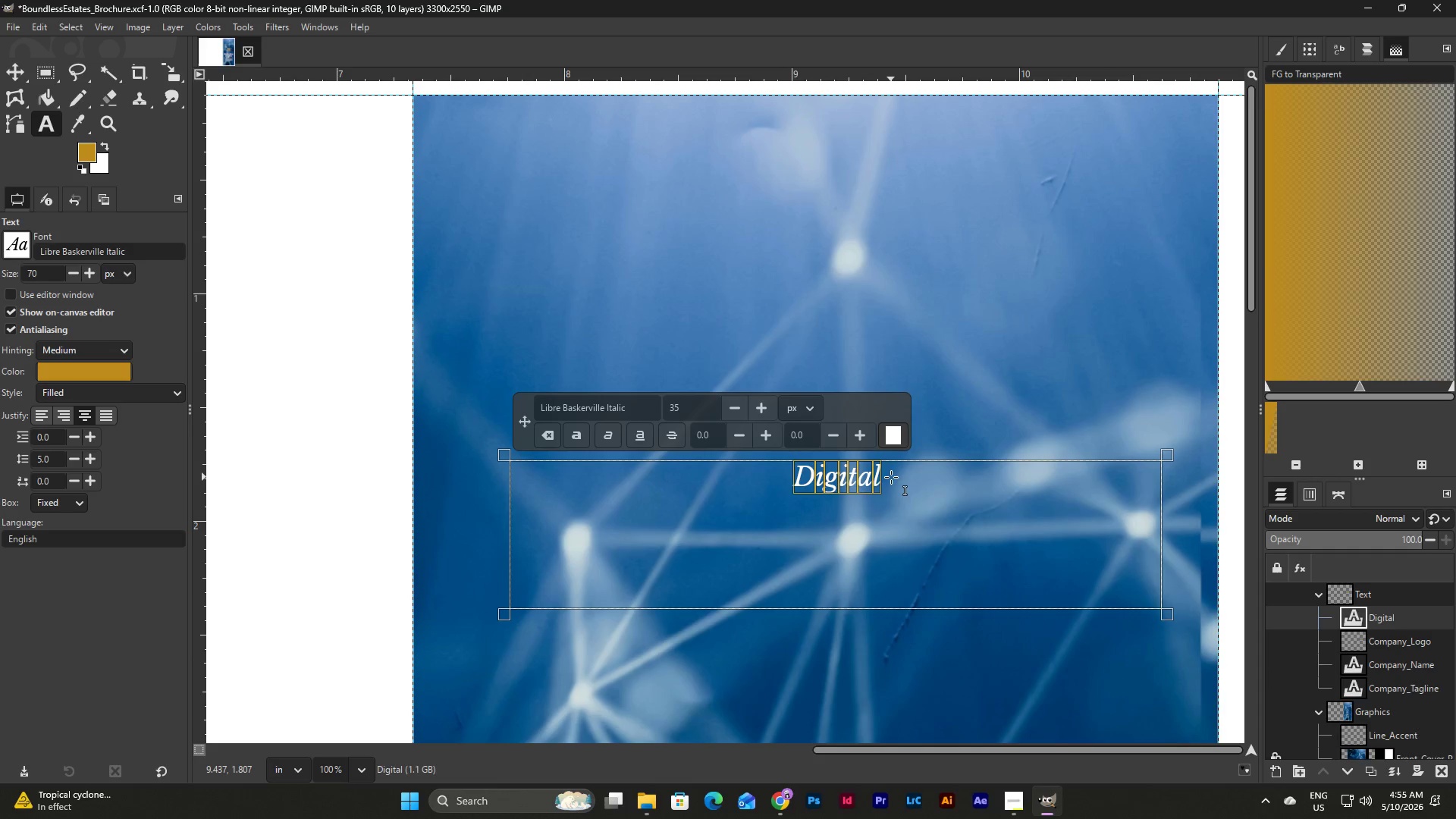 
left_click([905, 475])
 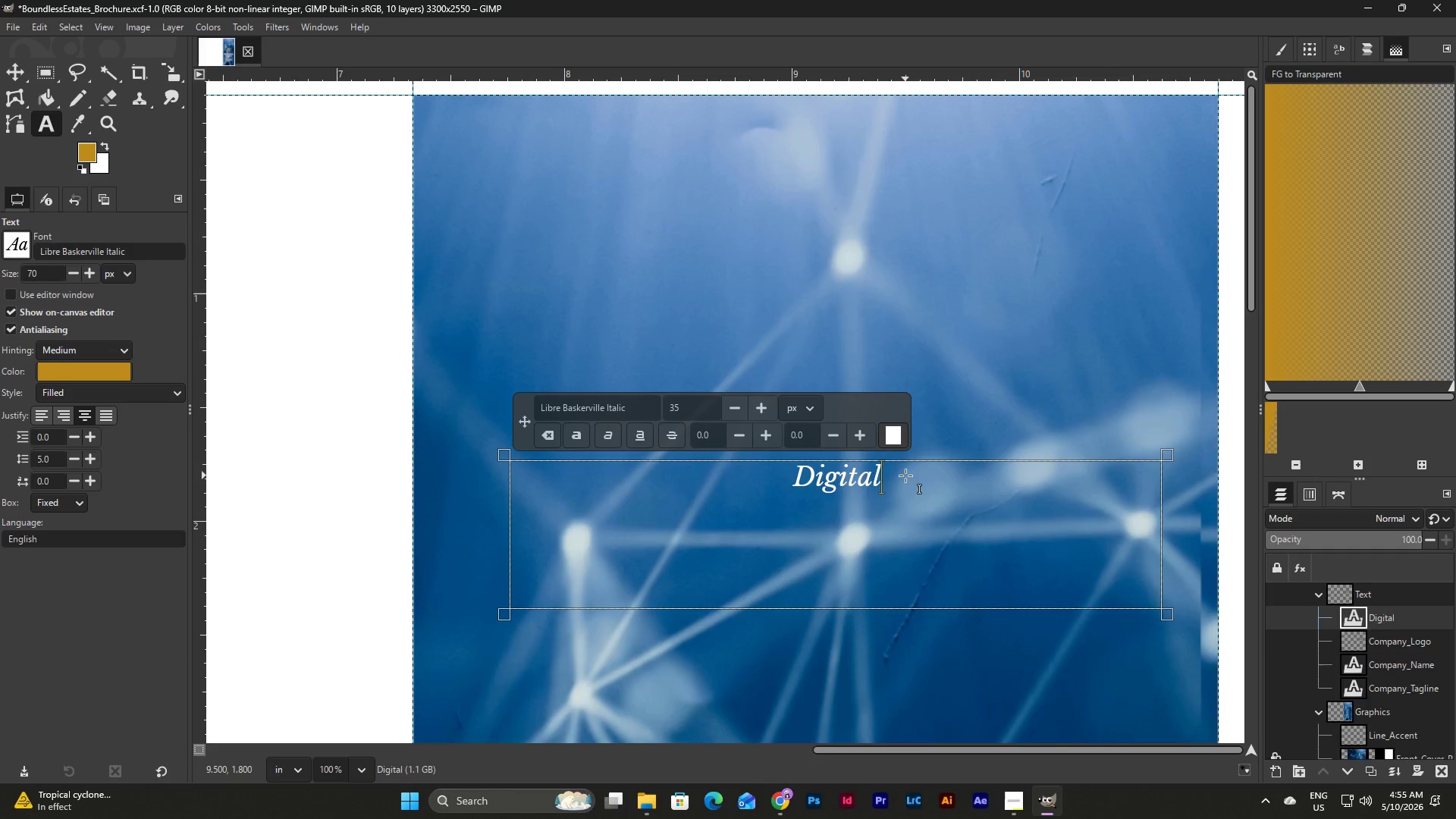 
type( Legacy Brocher)
key(Backspace)
key(Backspace)
type(ure)
 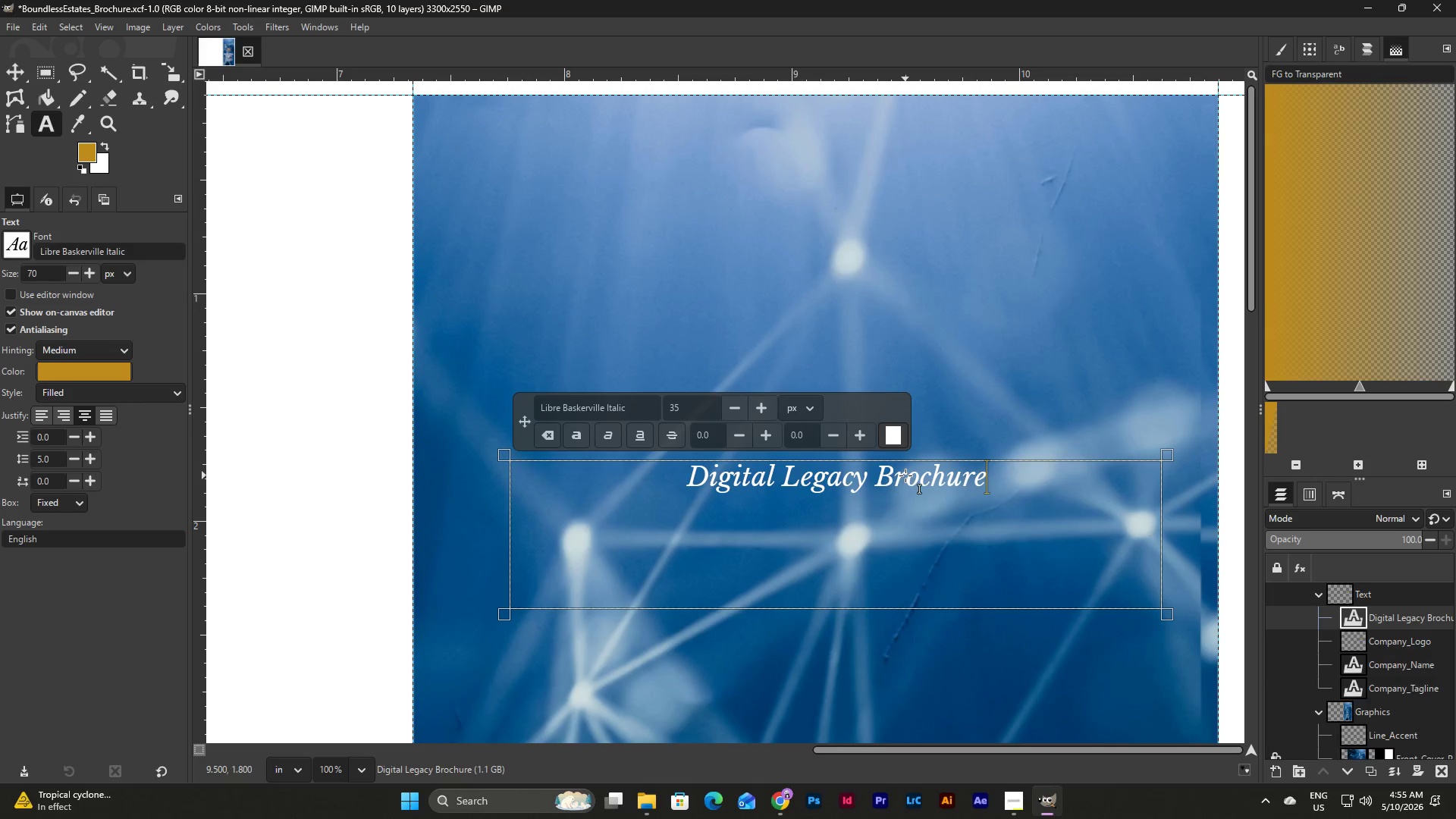 
left_click([1058, 802])